 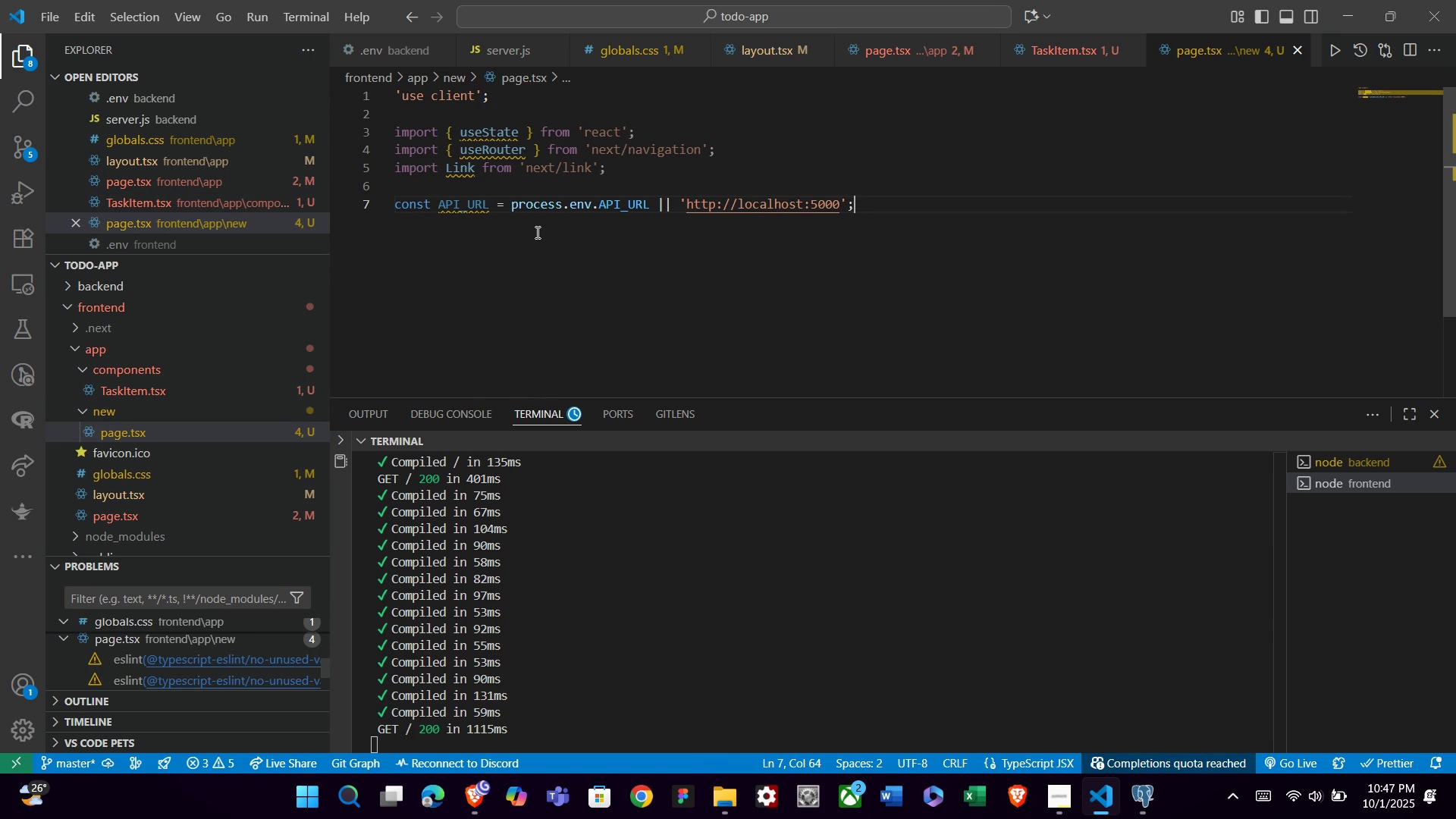 
key(Enter)
 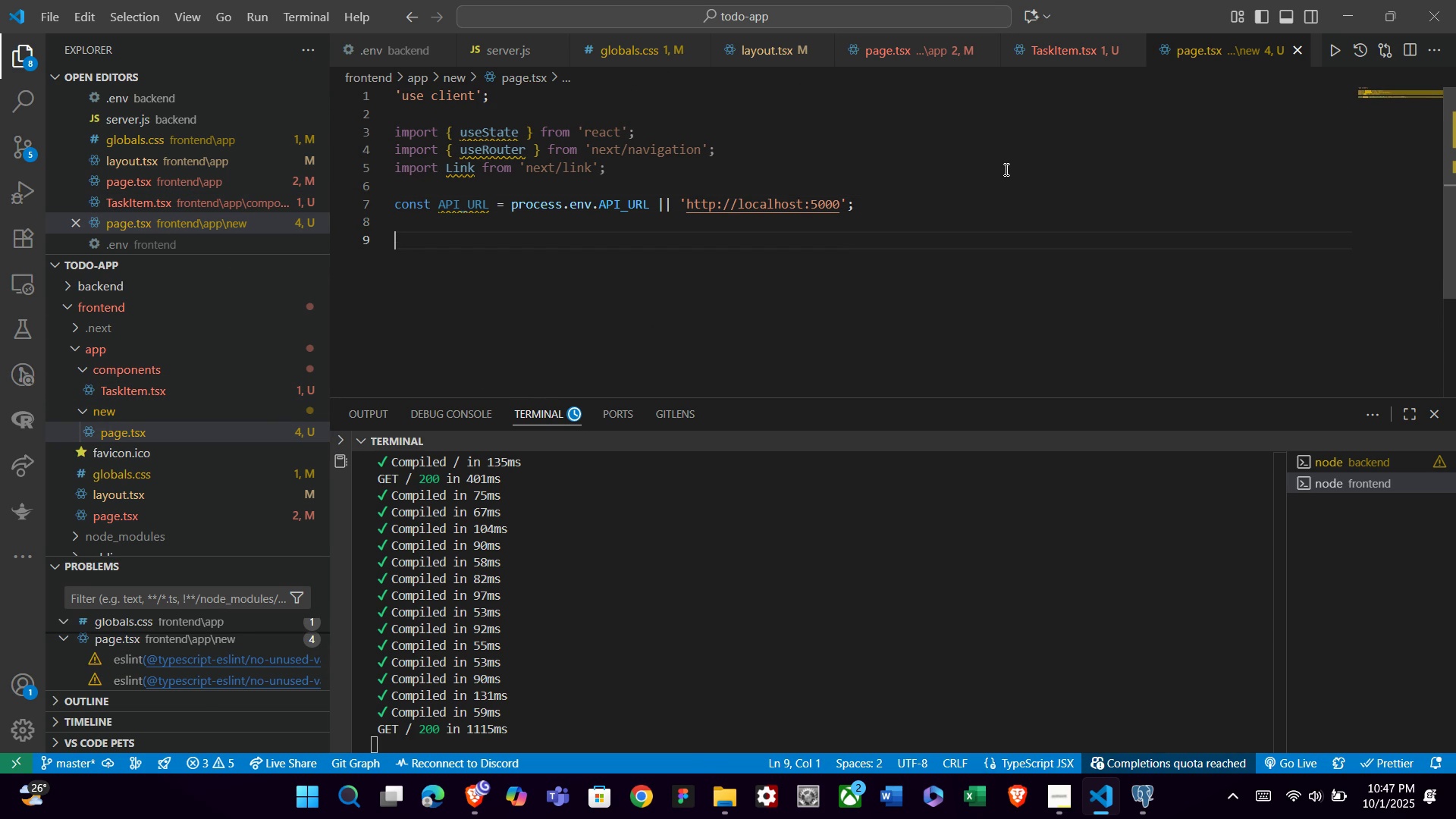 
key(Enter)
 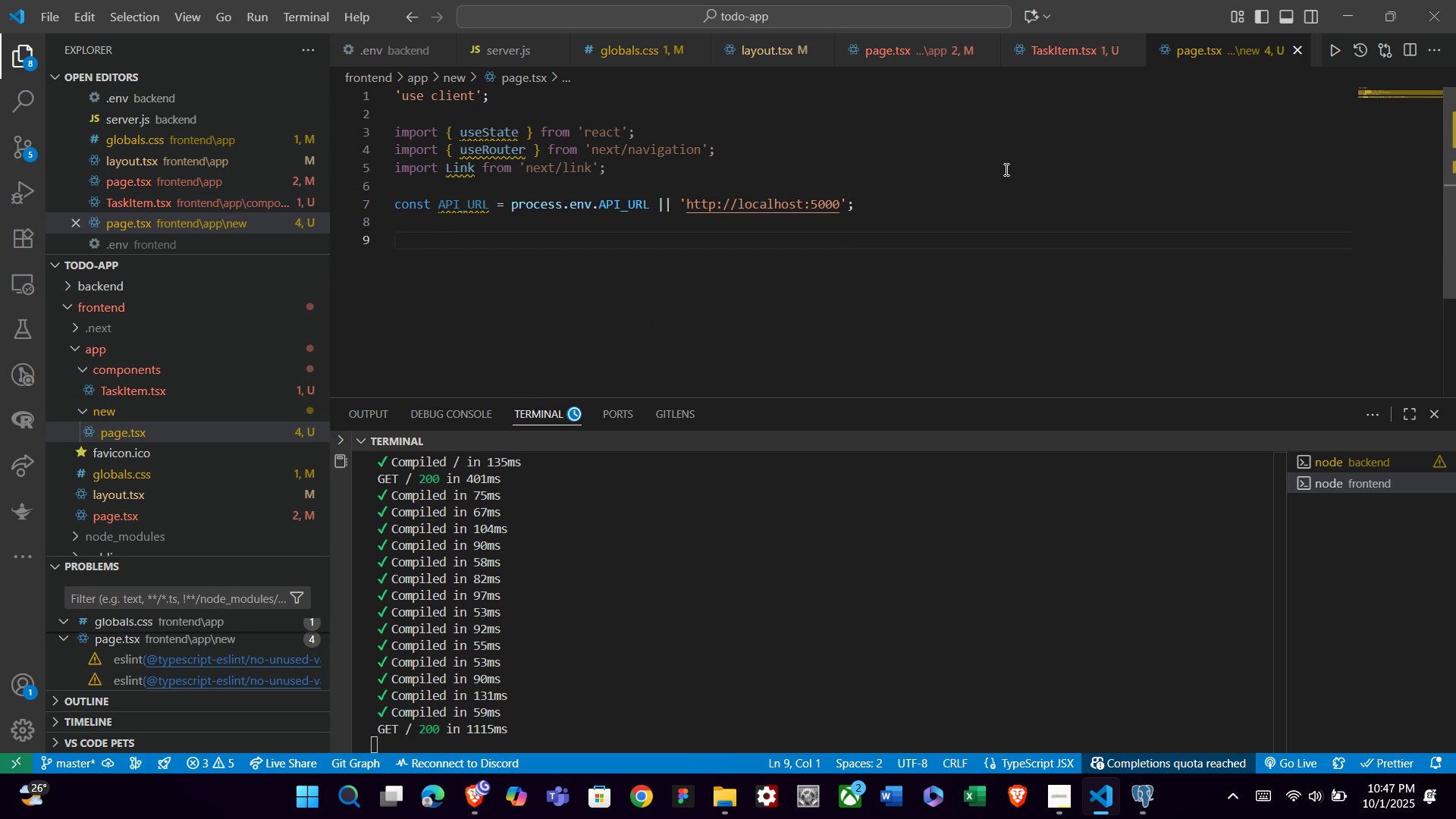 
type(EXPORT)
key(Backspace)
key(Backspace)
key(Backspace)
key(Backspace)
key(Backspace)
key(Backspace)
type(export )
 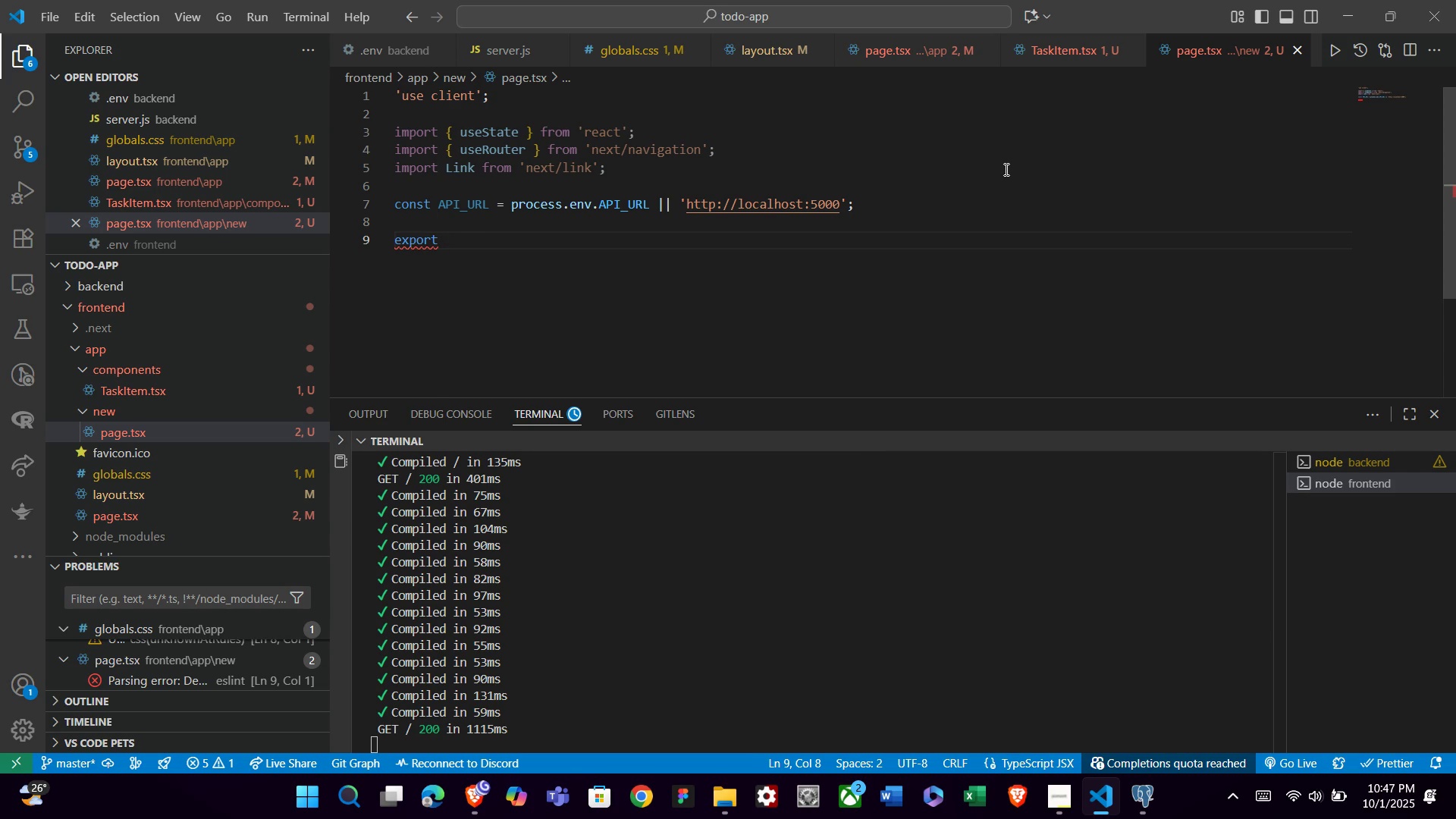 
type(da)
key(Backspace)
type(efauil)
key(Backspace)
key(Backspace)
type(lt function NewTaskPage )
key(Backspace)
type(()
 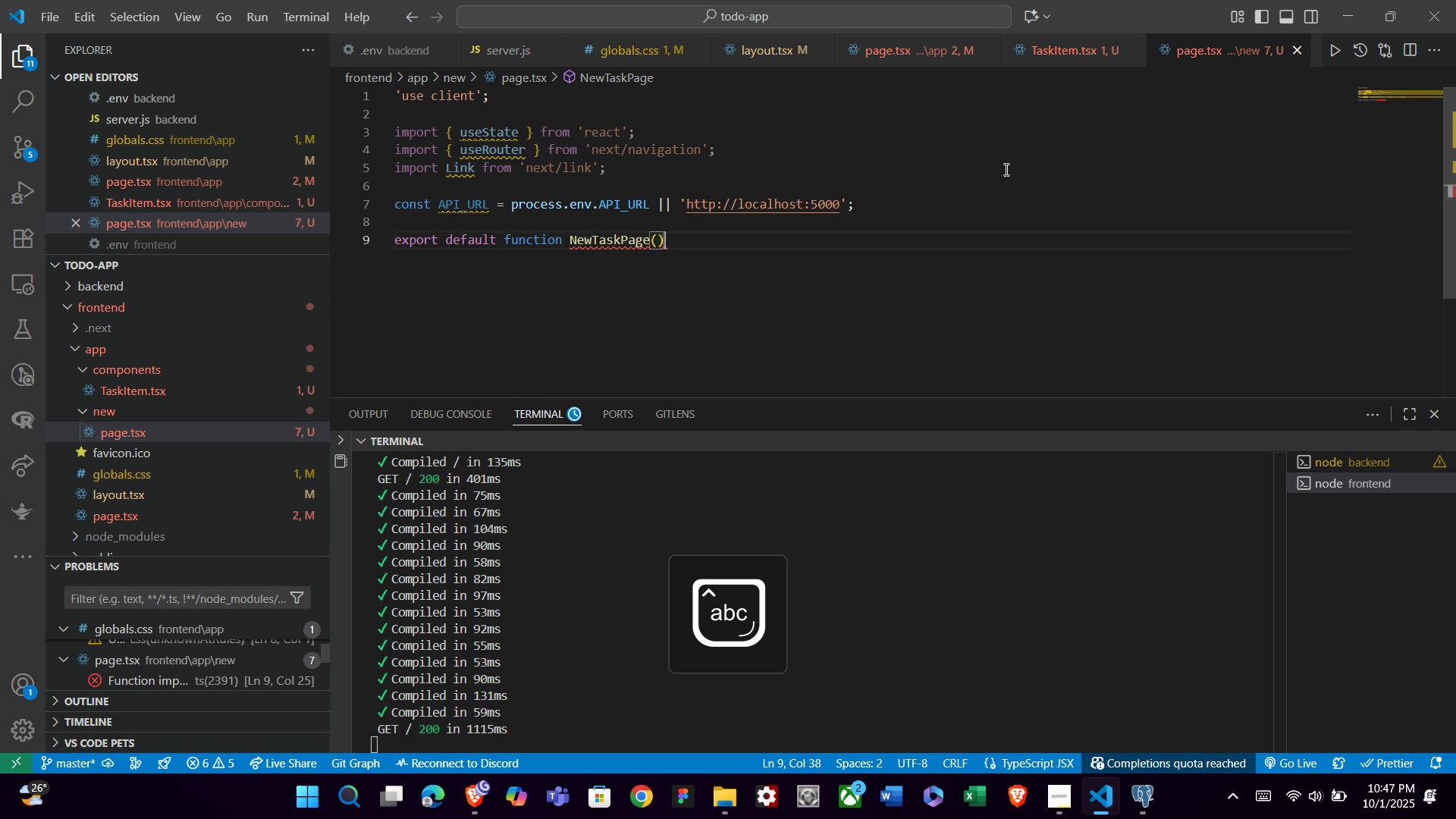 
key(ArrowRight)
 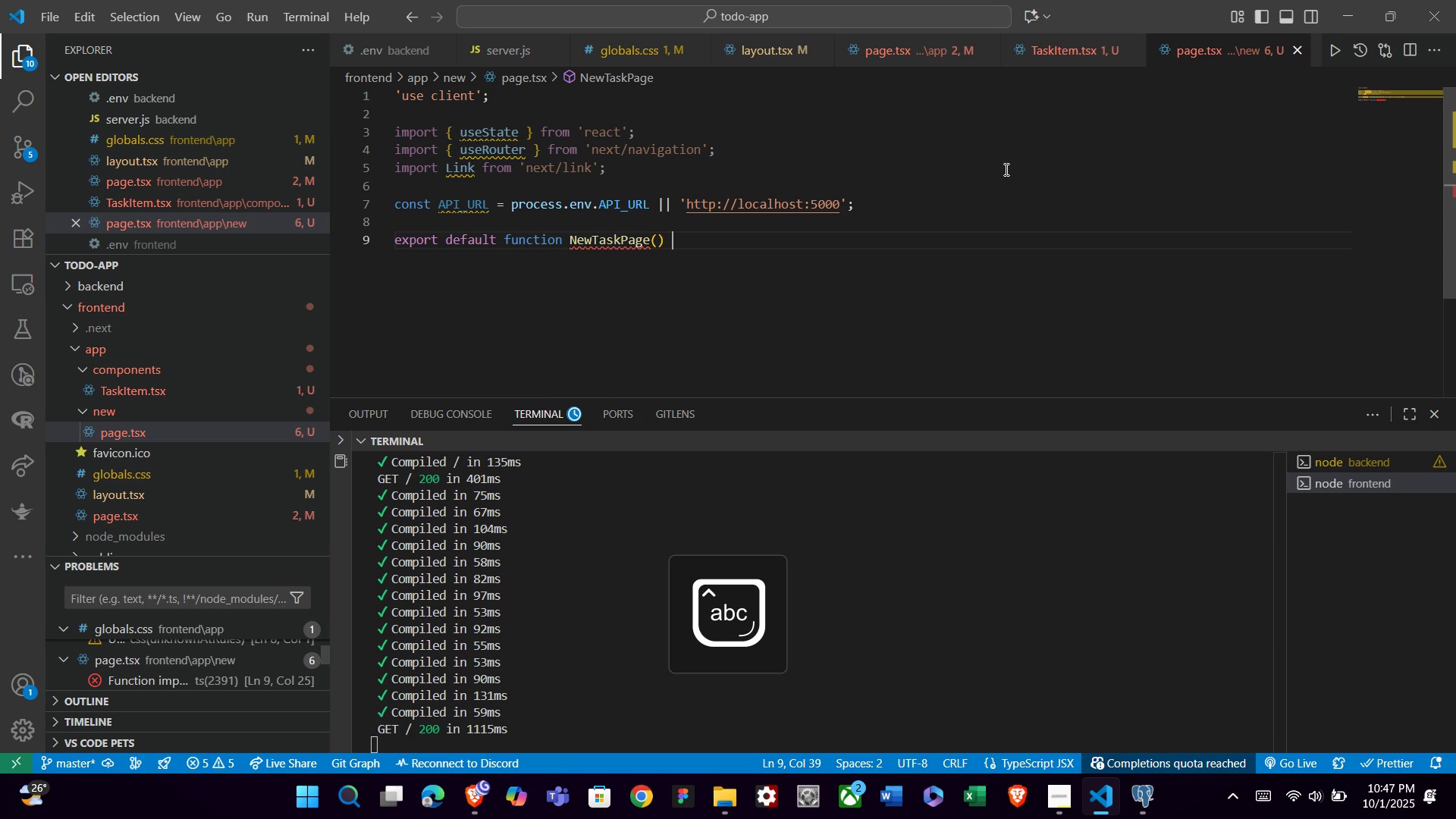 
key(Space)